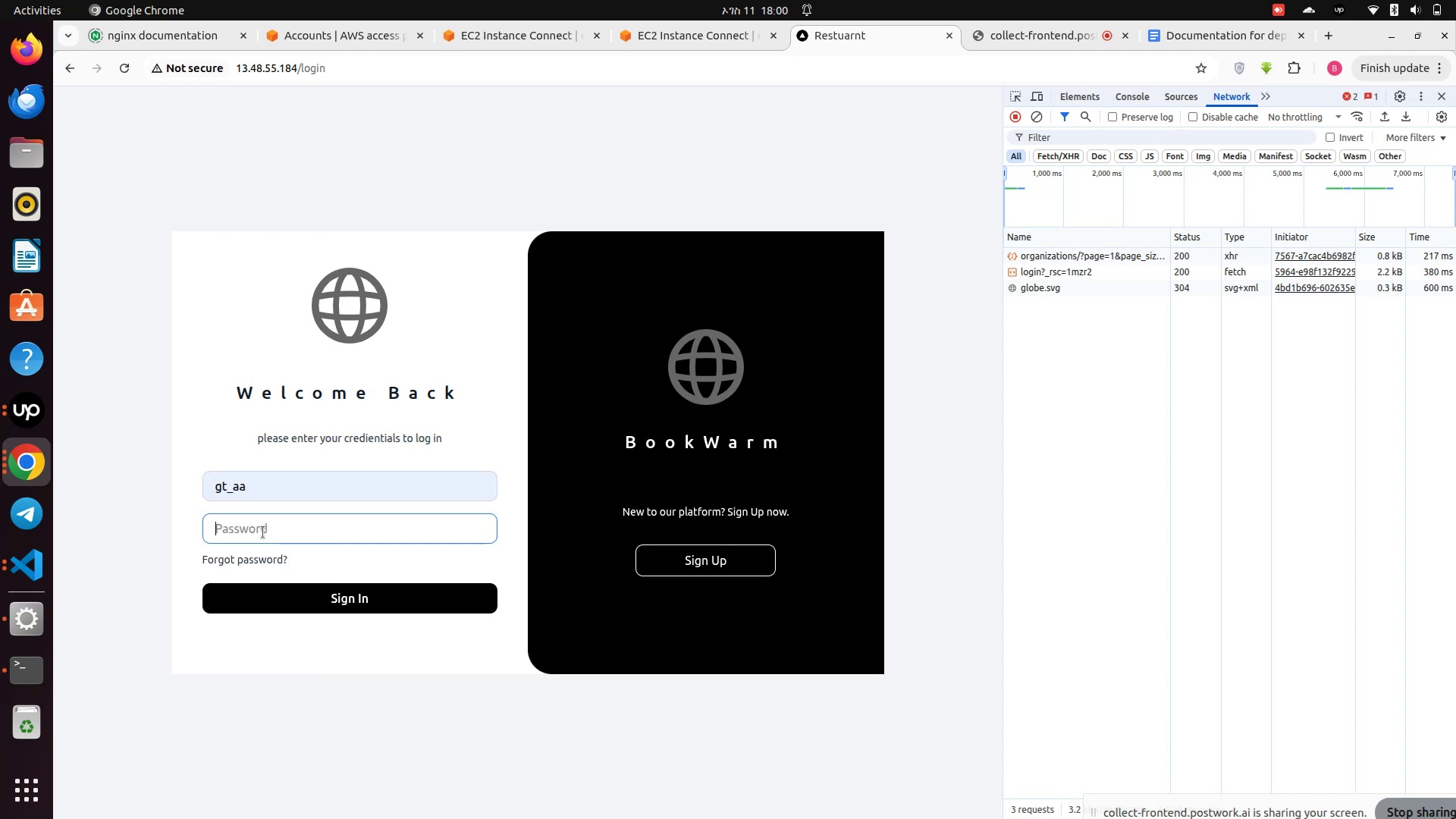 
type(!@QWASZXzxasqw12)
 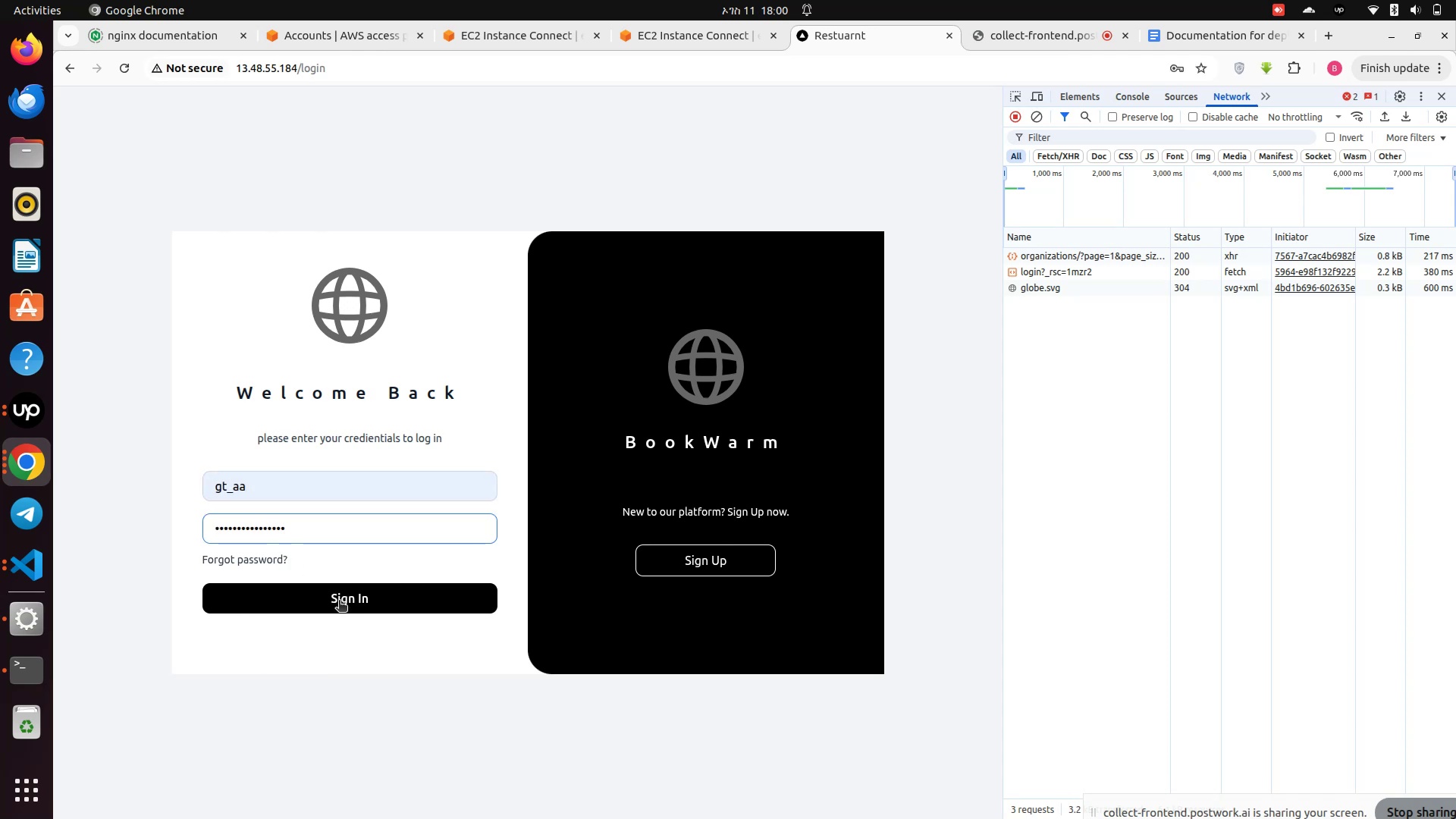 
left_click([340, 606])
 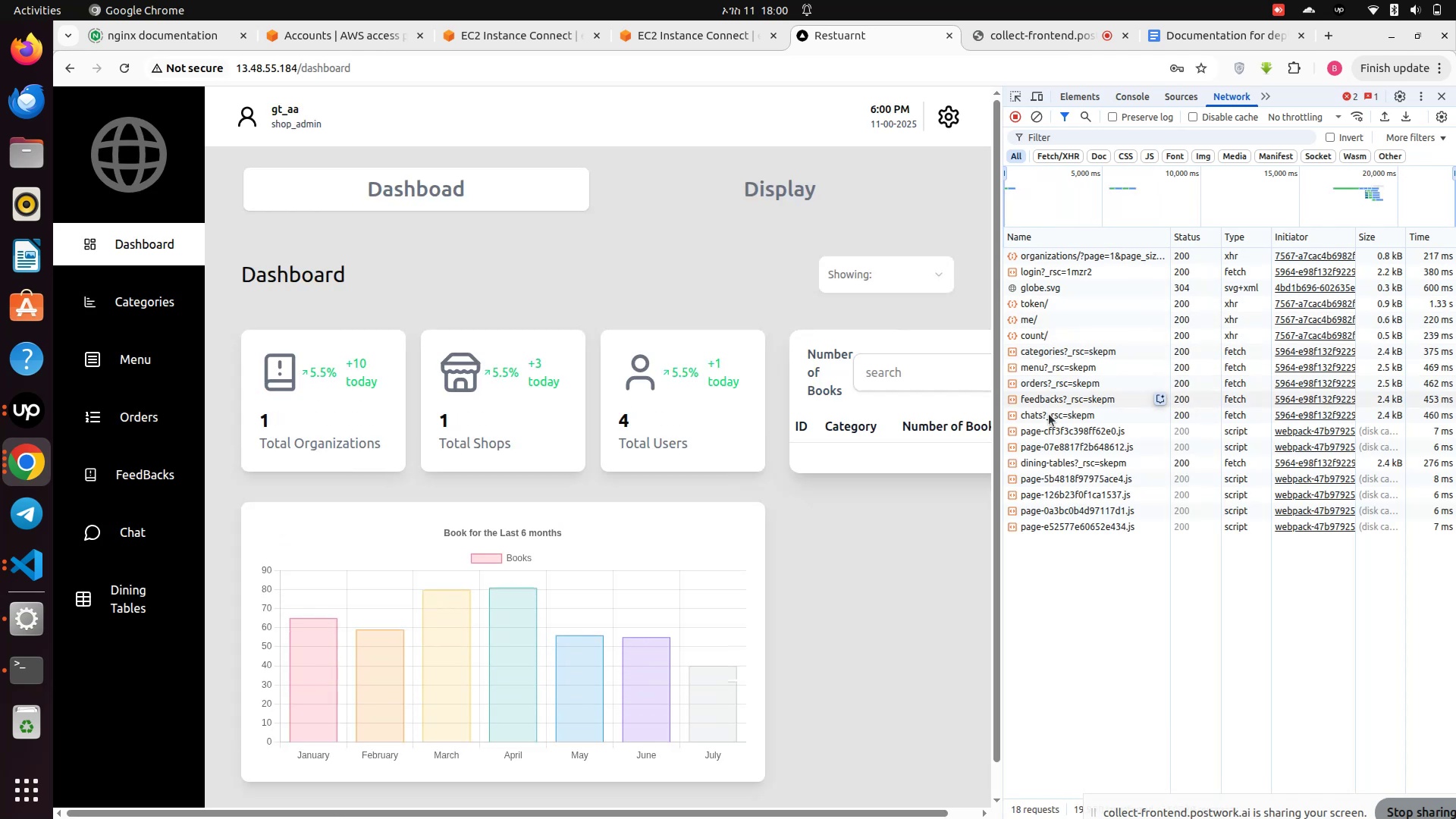 
wait(5.98)
 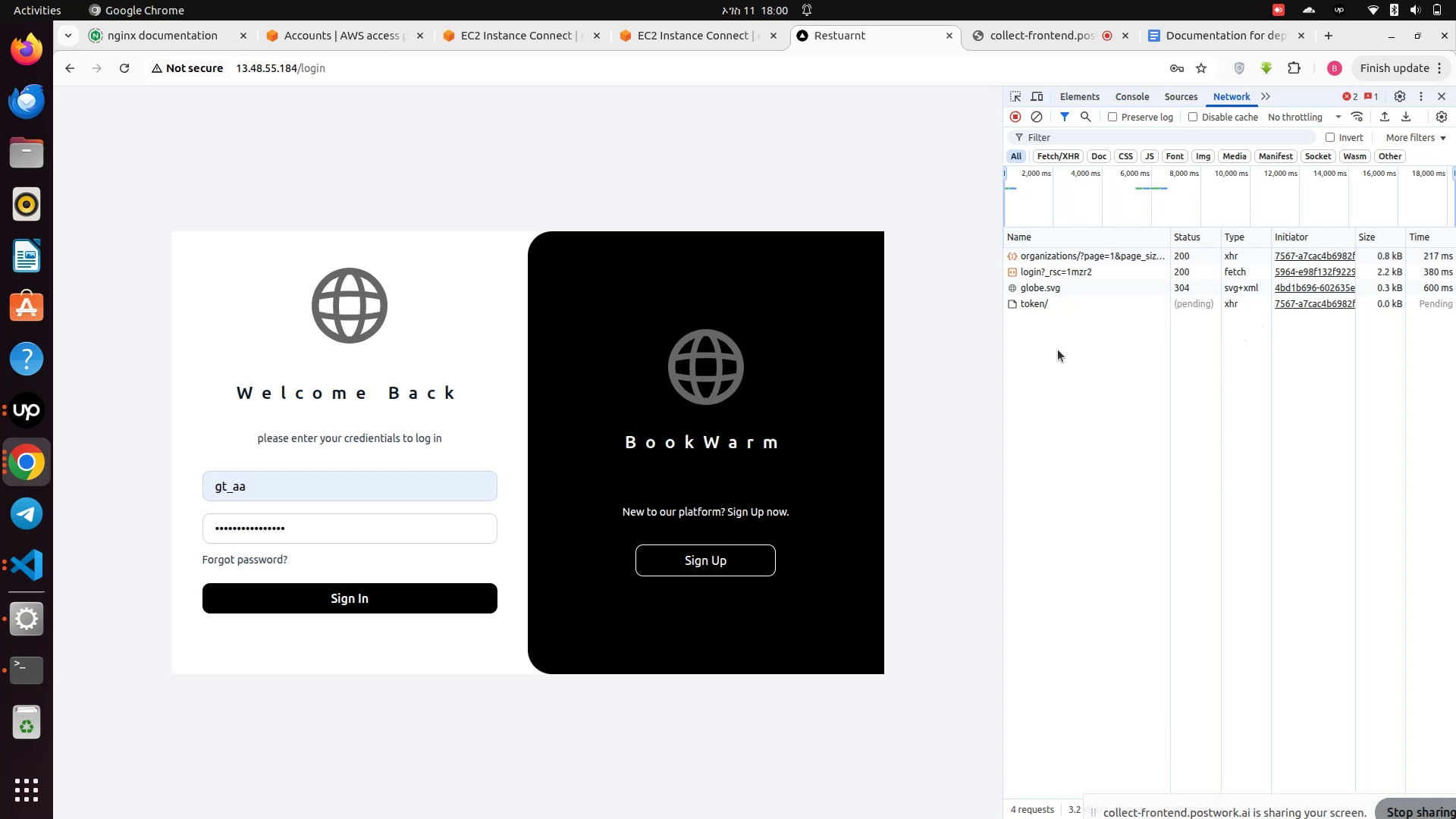 
left_click([111, 303])
 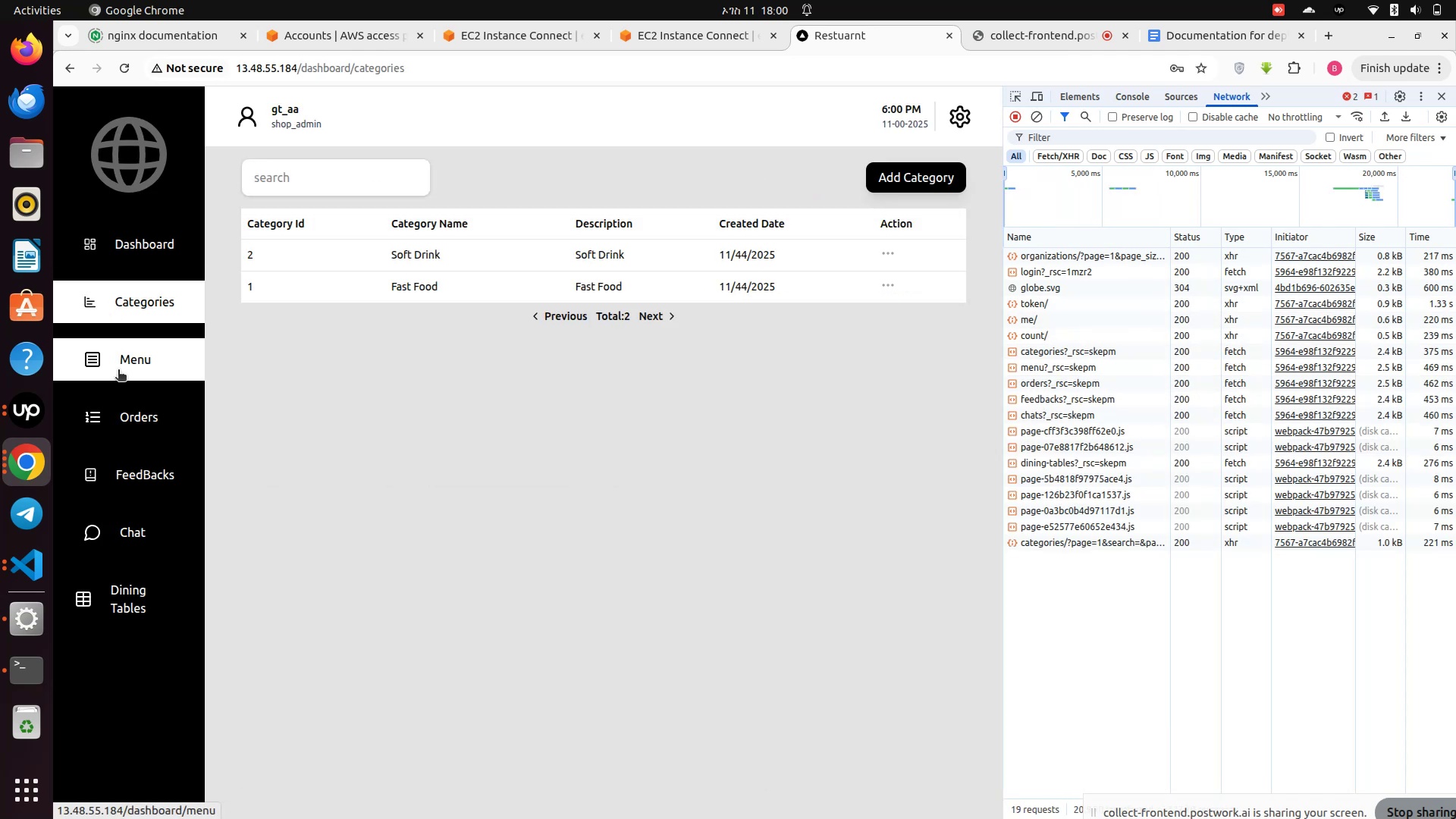 
left_click([118, 375])
 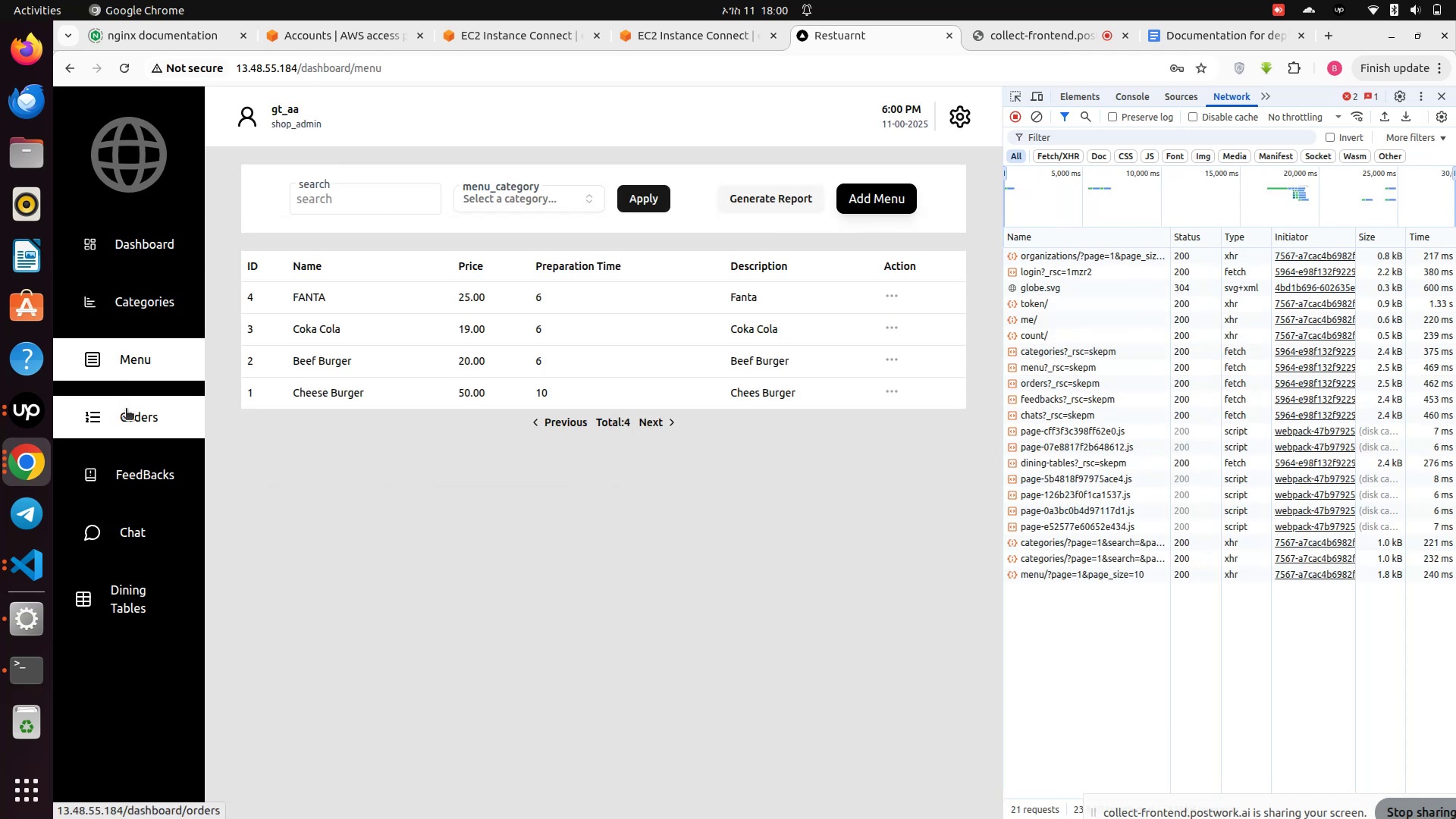 
left_click([125, 410])
 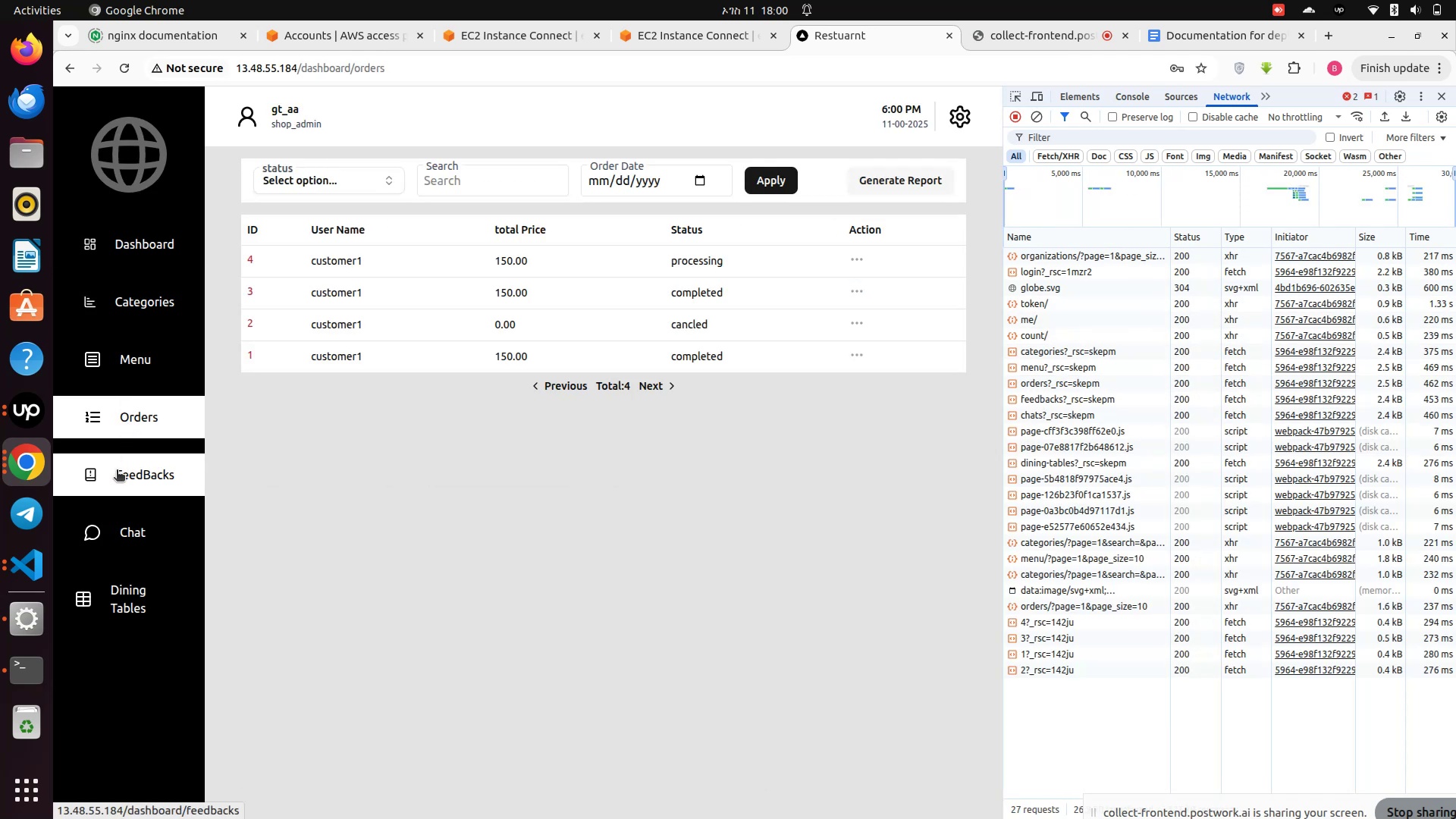 
left_click([117, 471])
 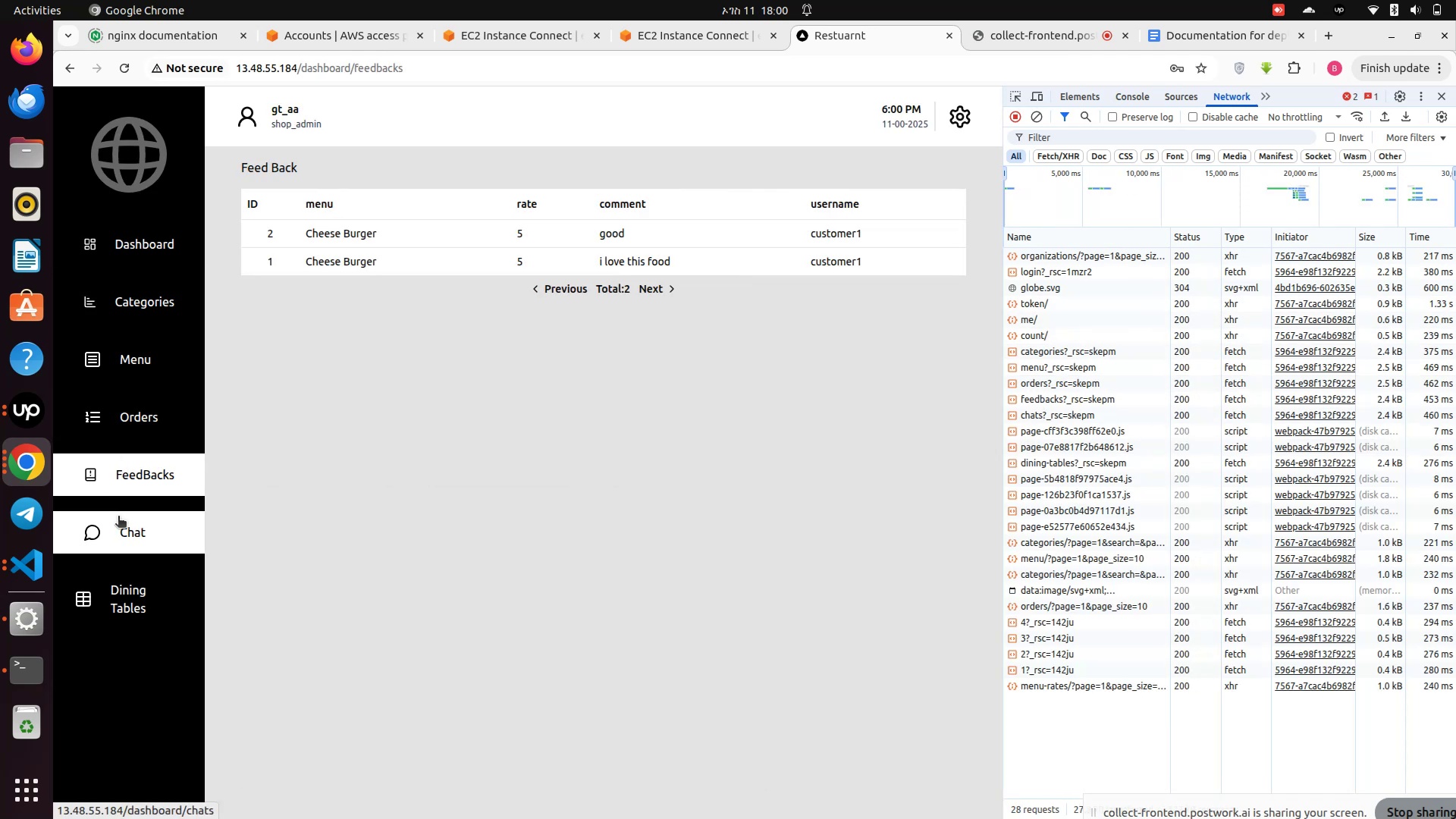 
left_click([118, 520])
 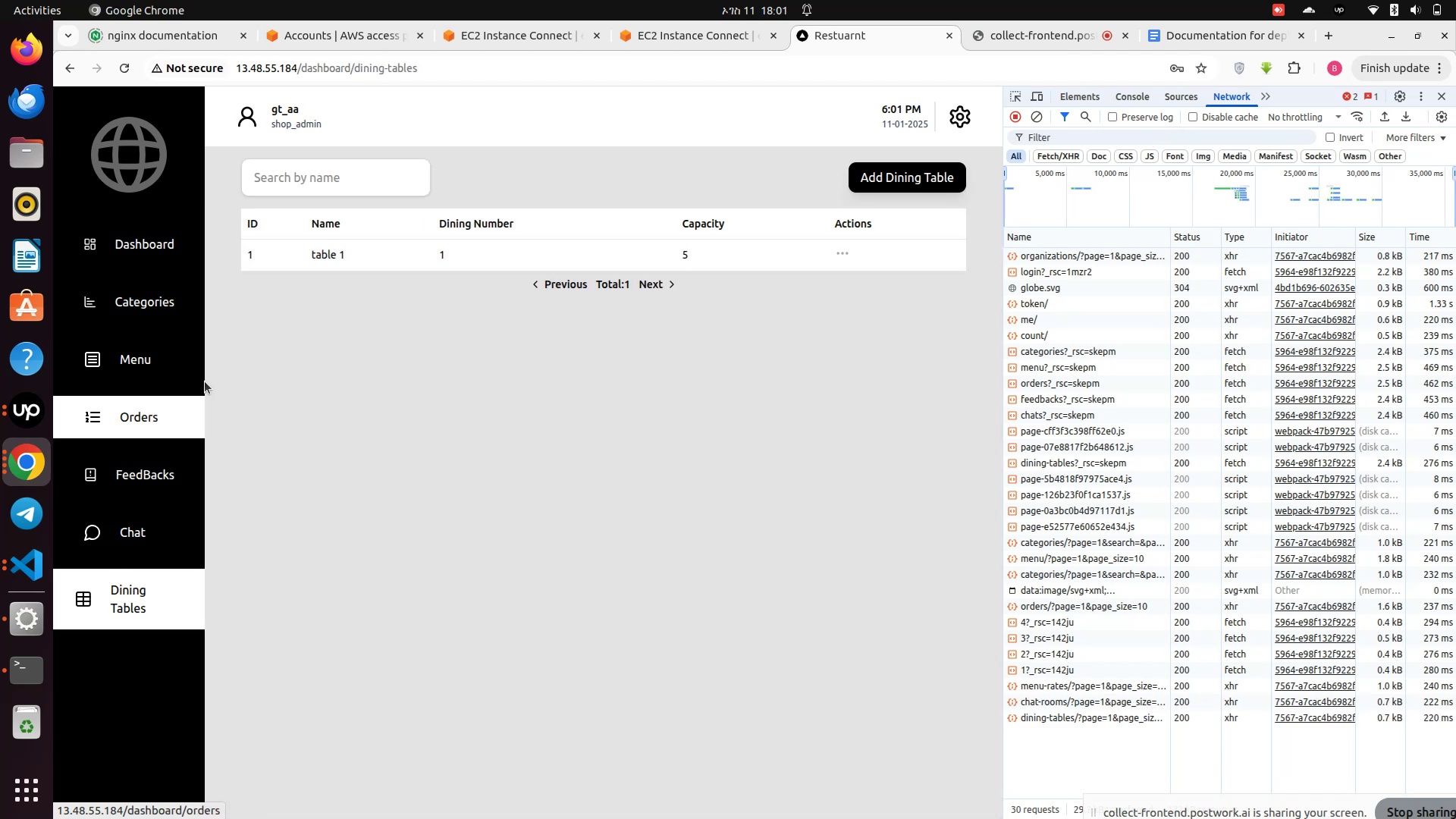 
left_click([154, 253])
 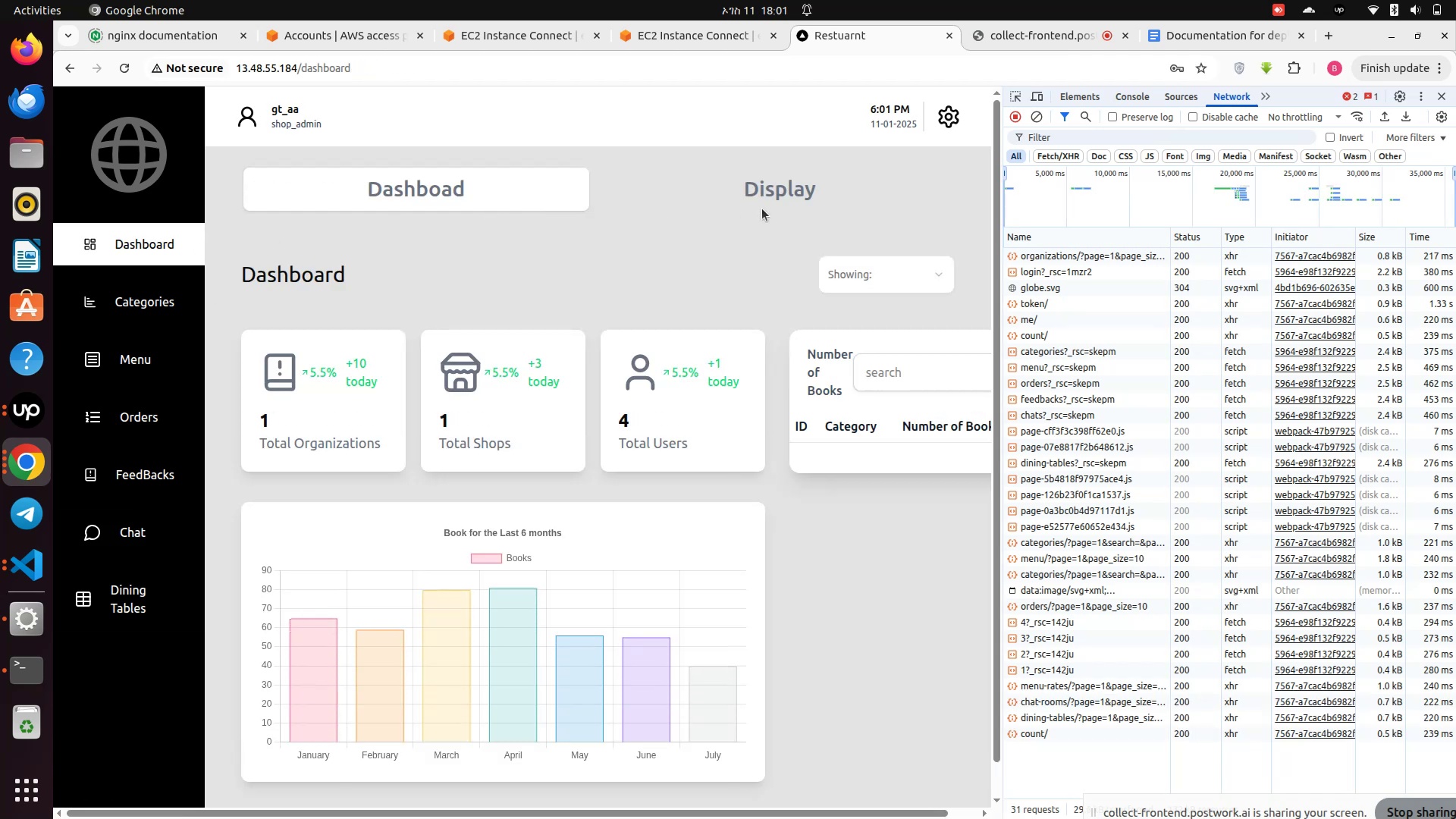 
left_click([769, 195])
 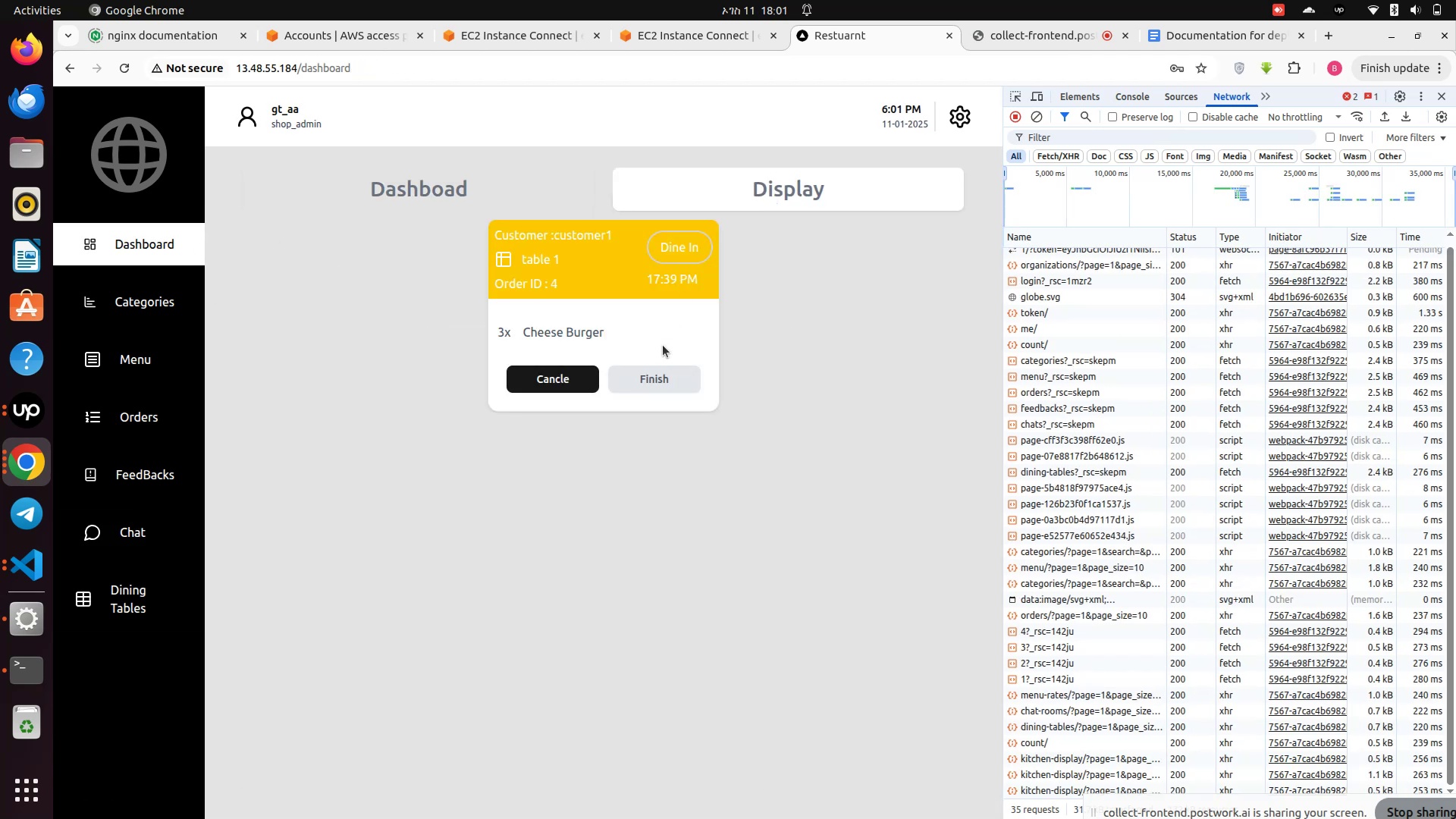 
left_click([639, 382])
 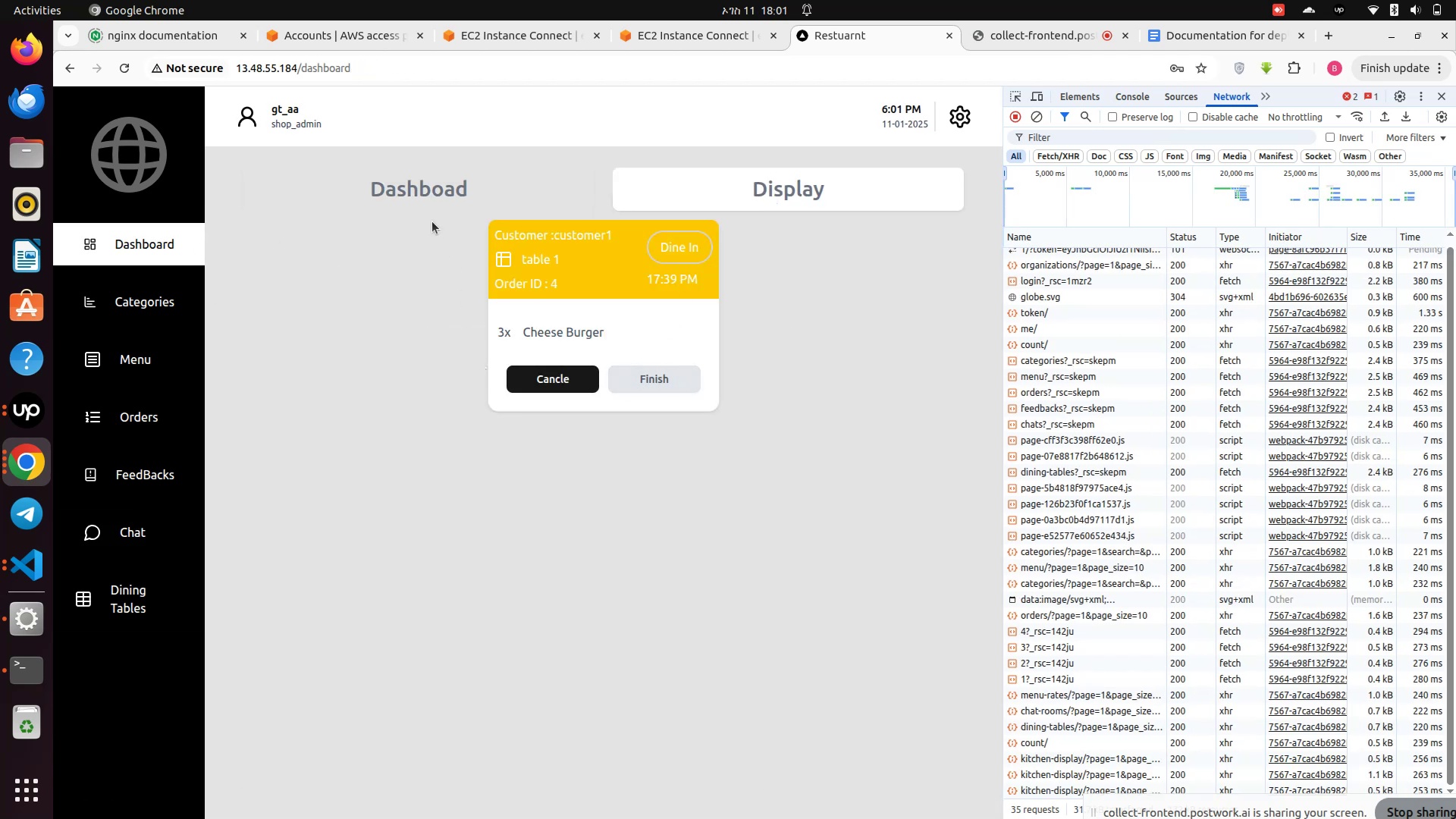 
left_click([423, 204])
 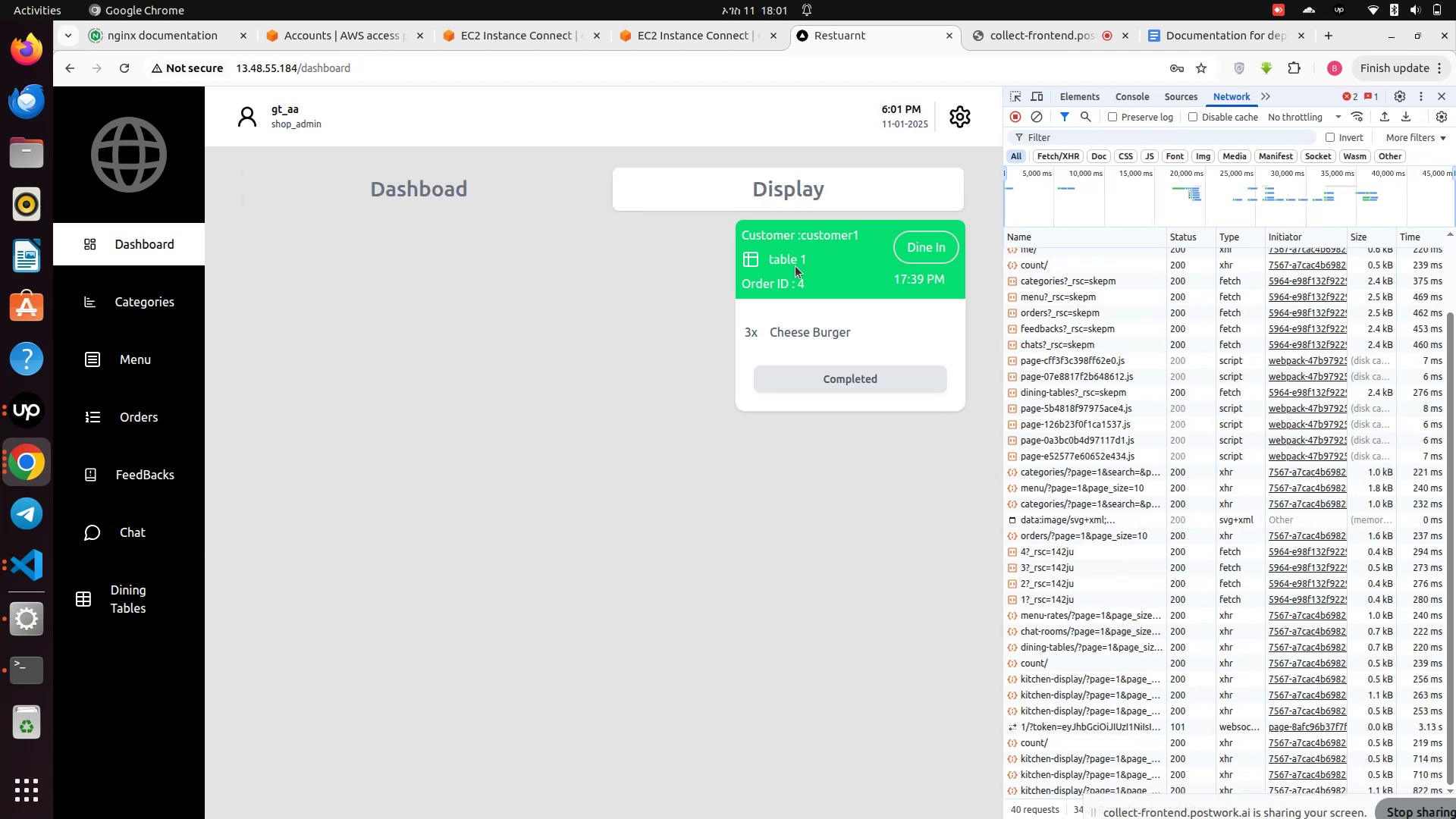 
scroll: coordinate [1111, 698], scroll_direction: down, amount: 8.0
 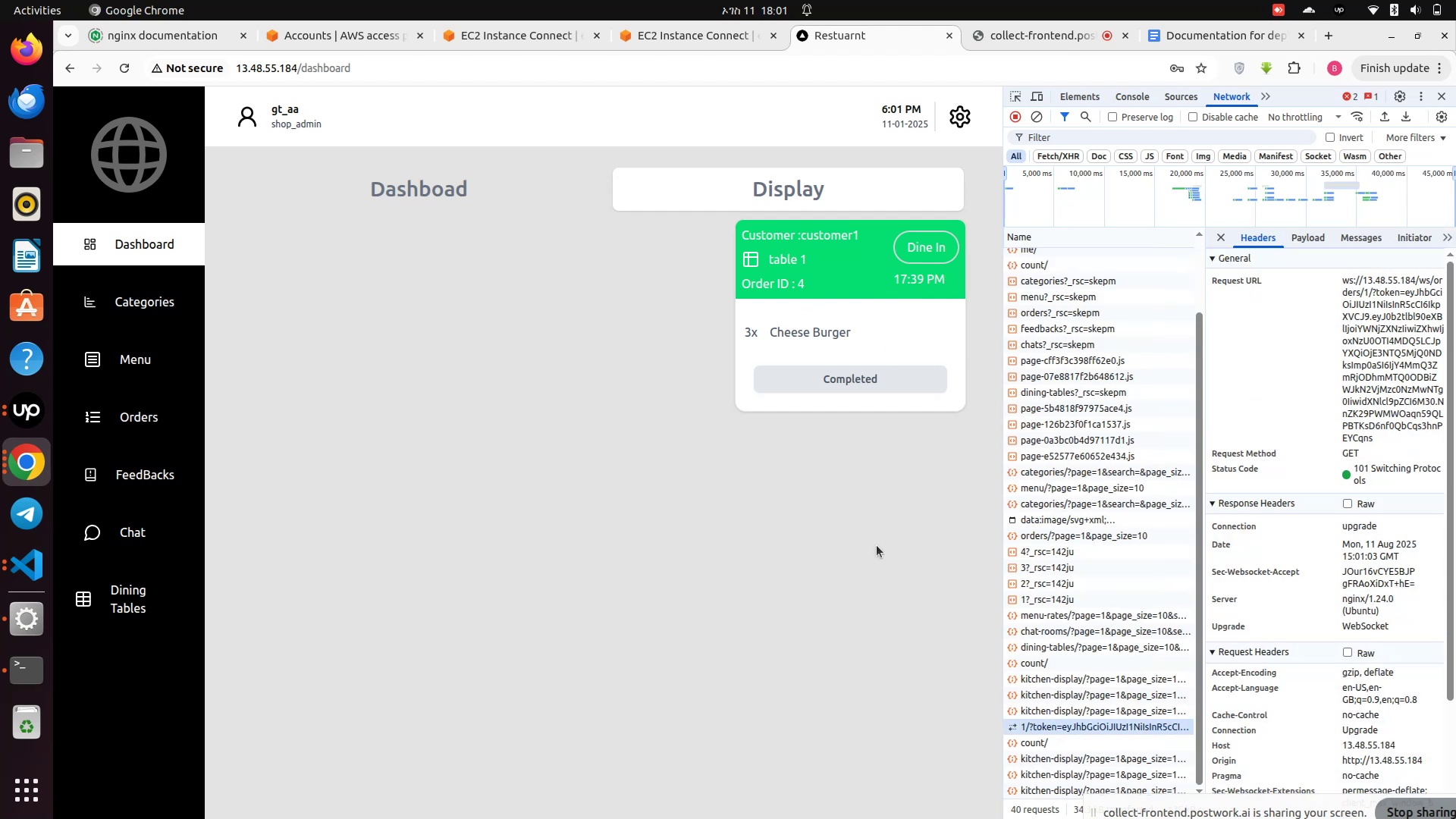 